 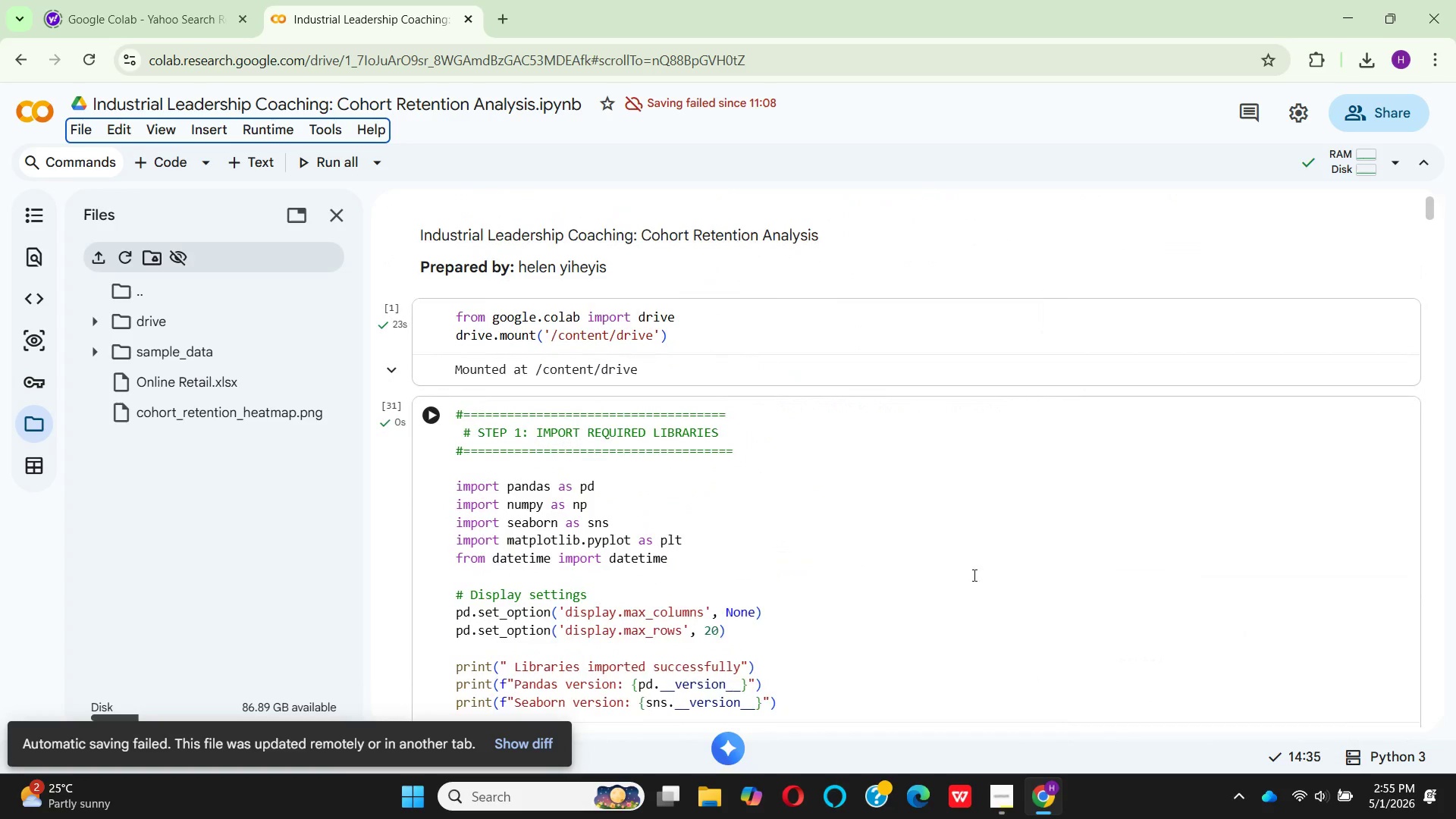 
scroll: coordinate [816, 537], scroll_direction: down, amount: 6.0
 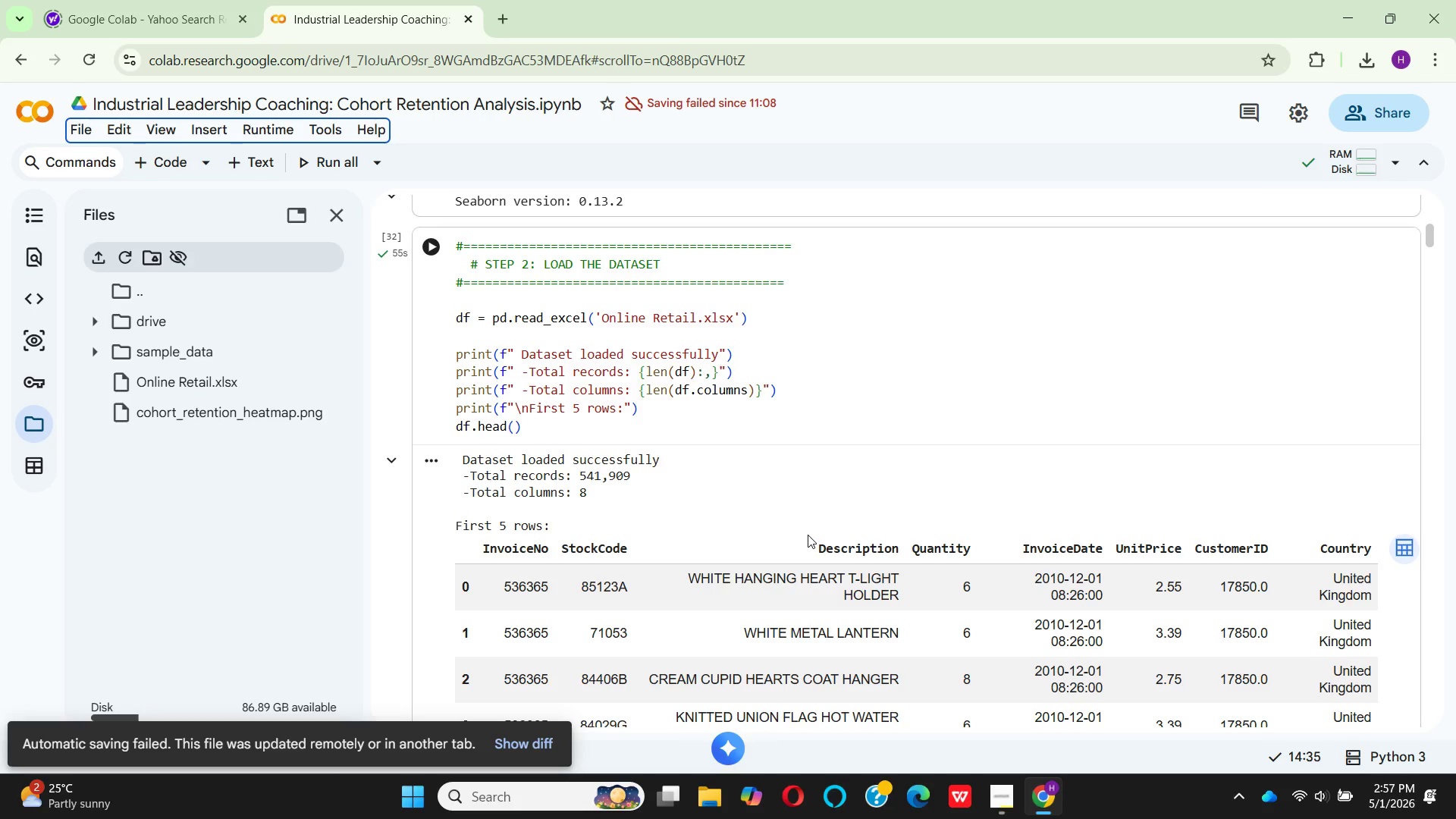 
wait(76.73)
 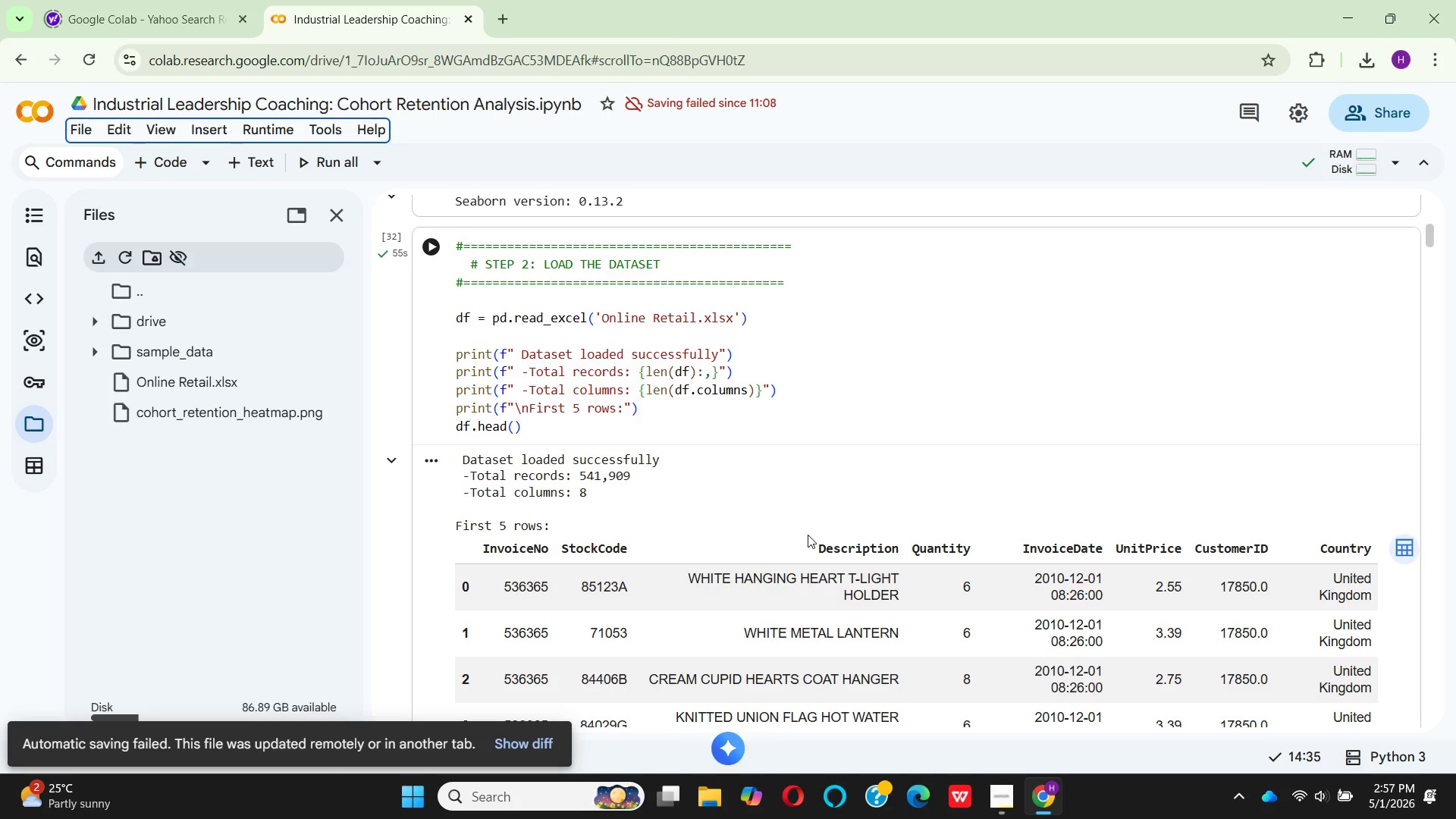 
scroll: coordinate [838, 525], scroll_direction: down, amount: 14.0
 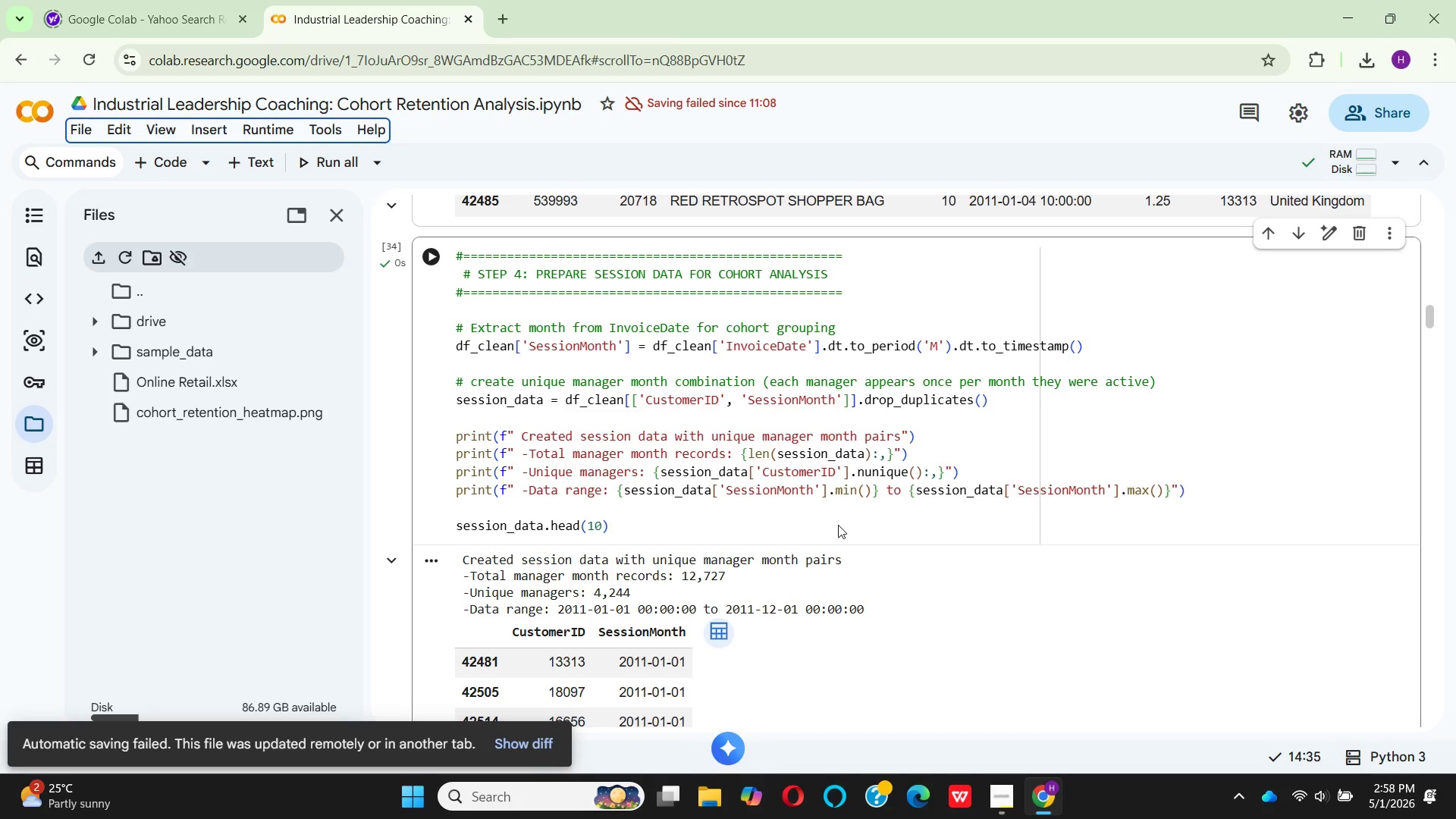 
wait(83.21)
 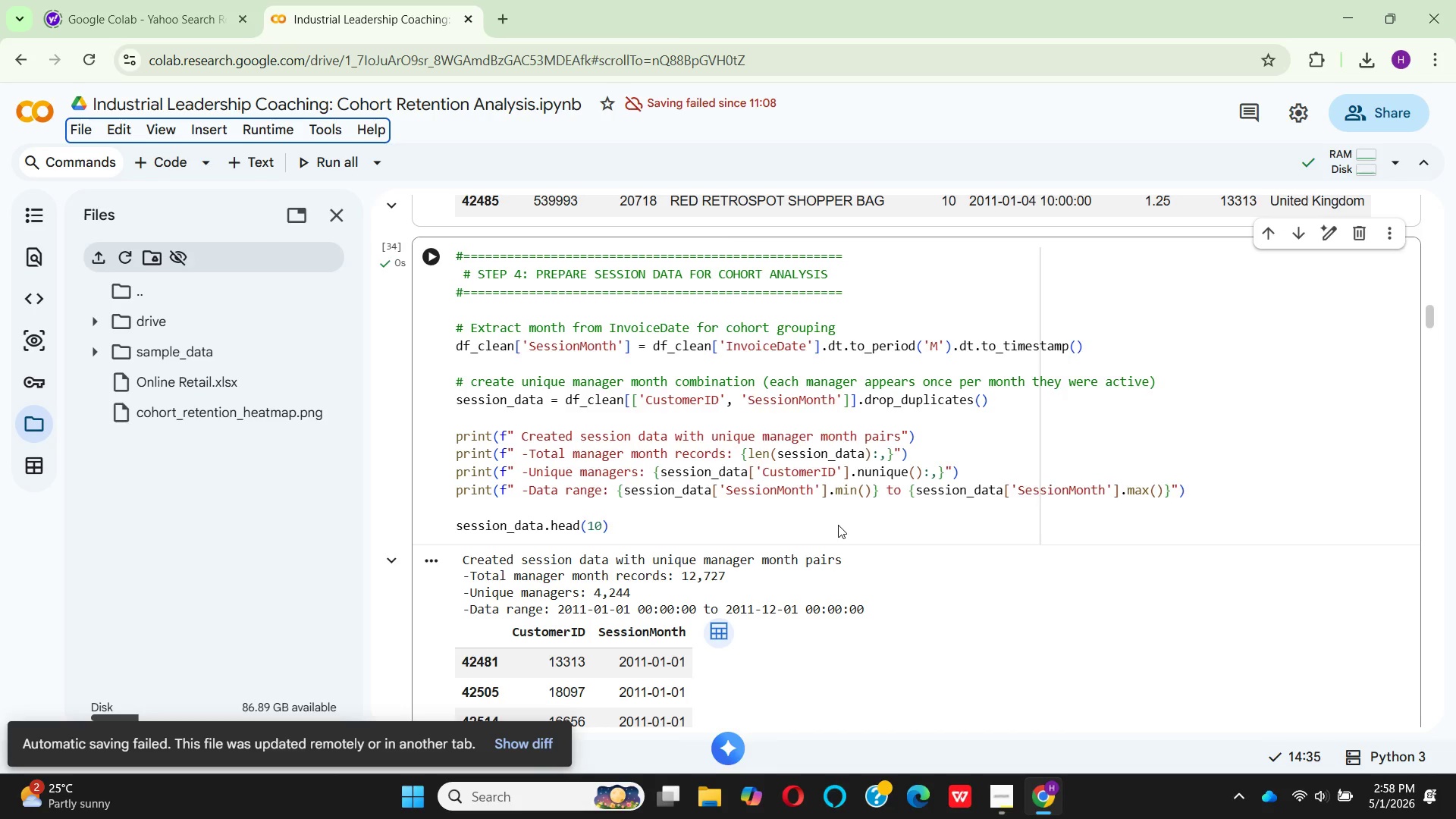 
scroll: coordinate [838, 525], scroll_direction: down, amount: 8.0